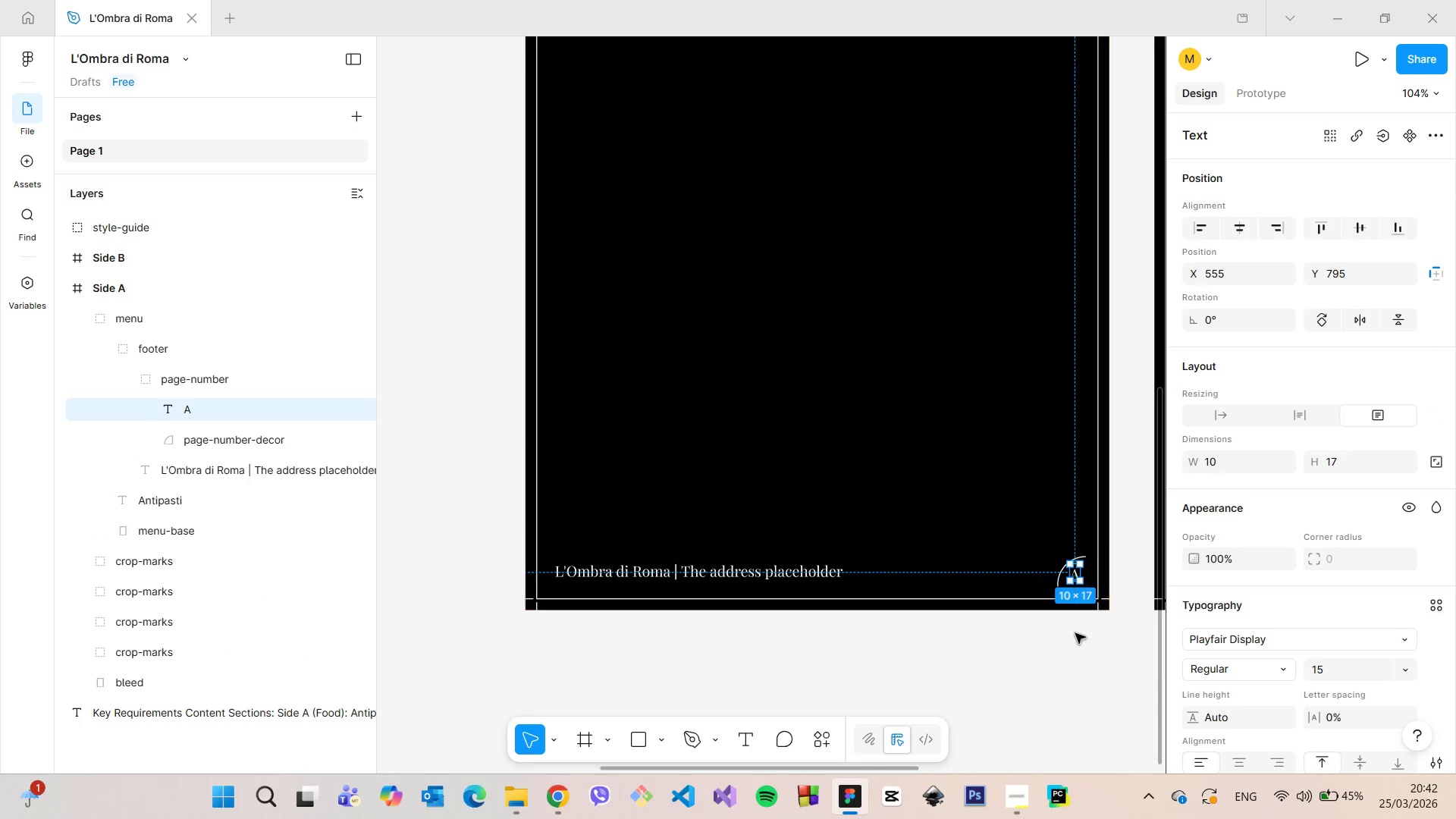 
key(Alt+AltLeft)
 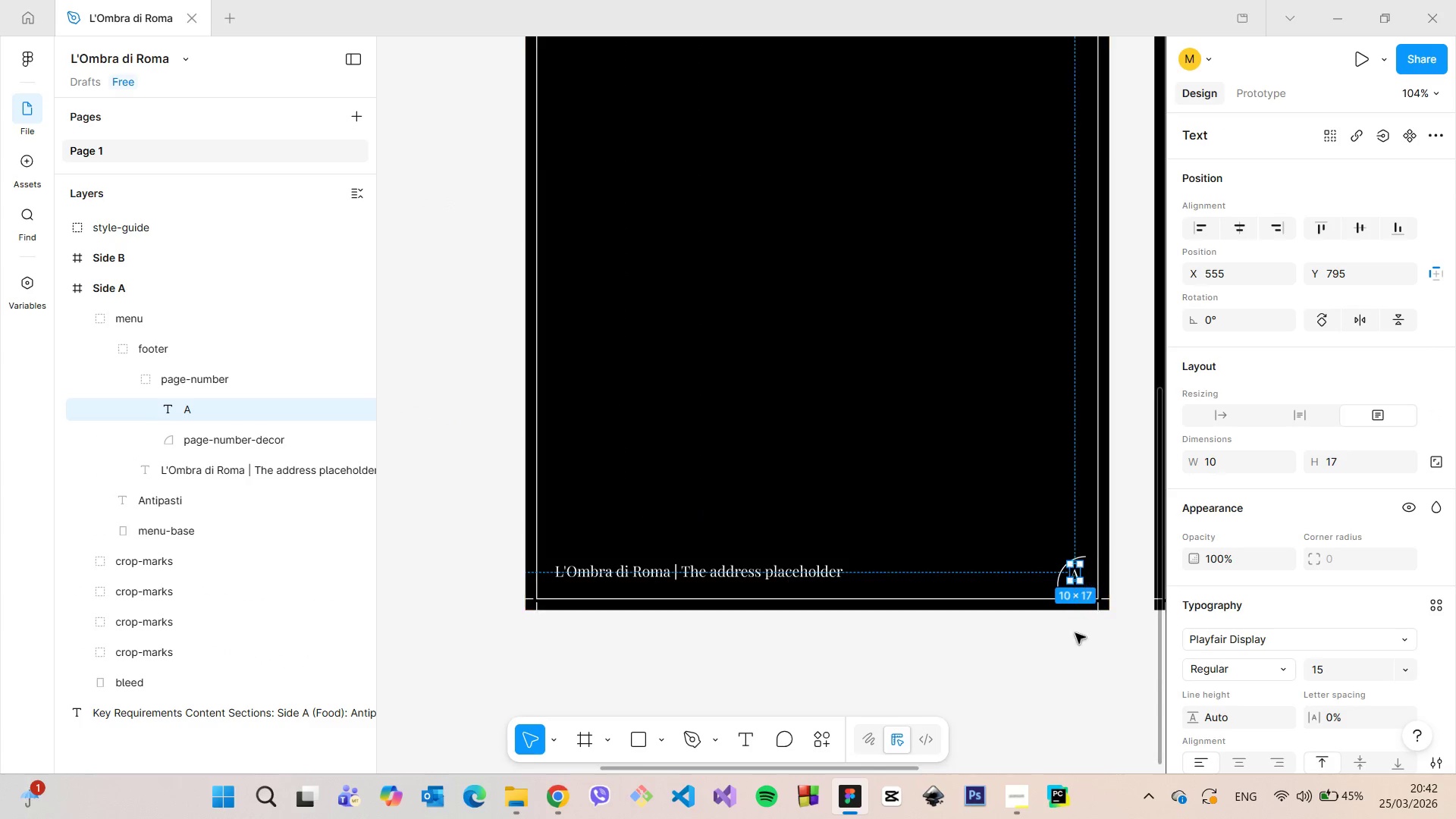 
key(Alt+AltLeft)
 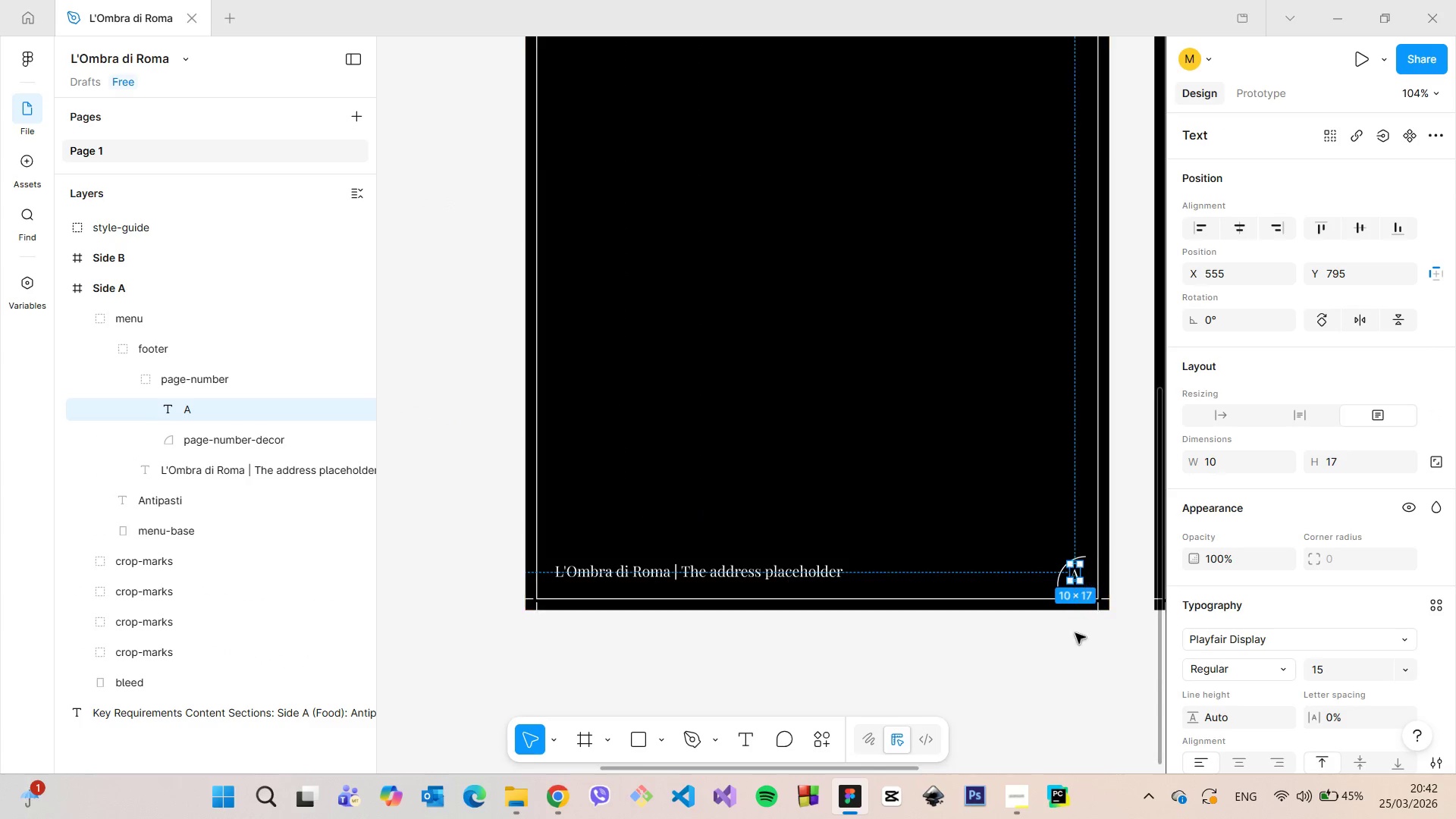 
key(Alt+AltLeft)
 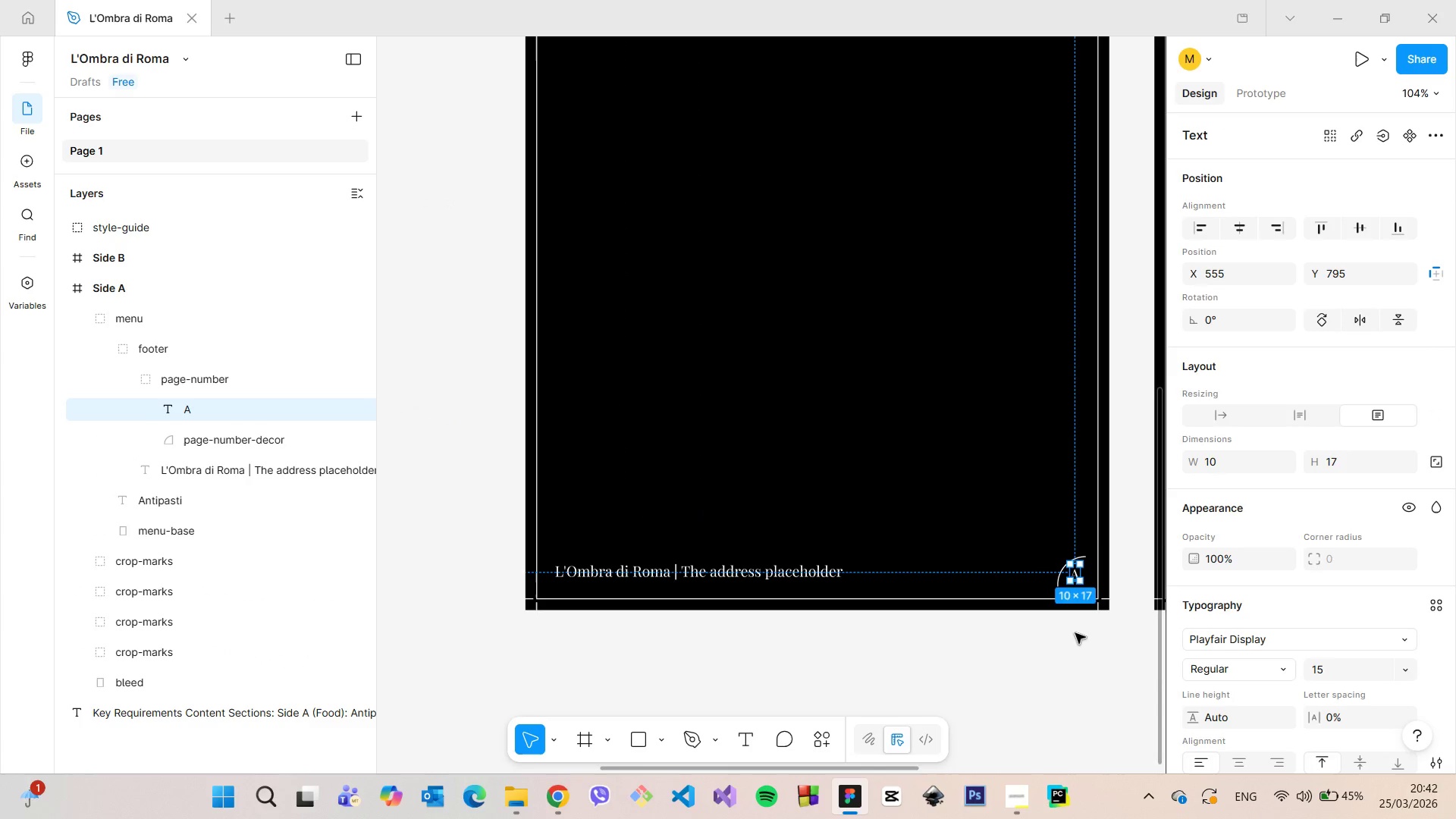 
key(Alt+AltLeft)
 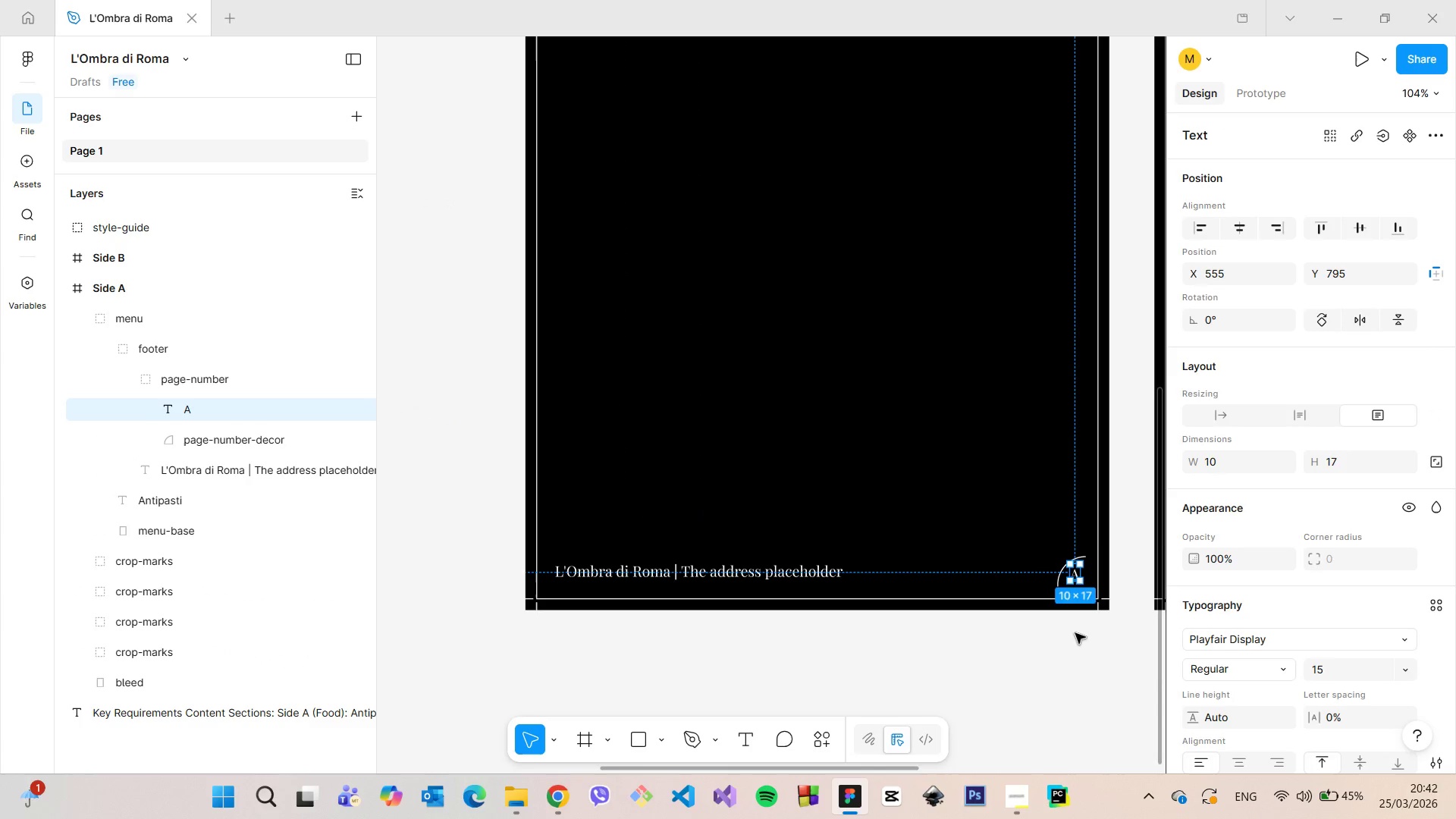 
key(Alt+AltLeft)
 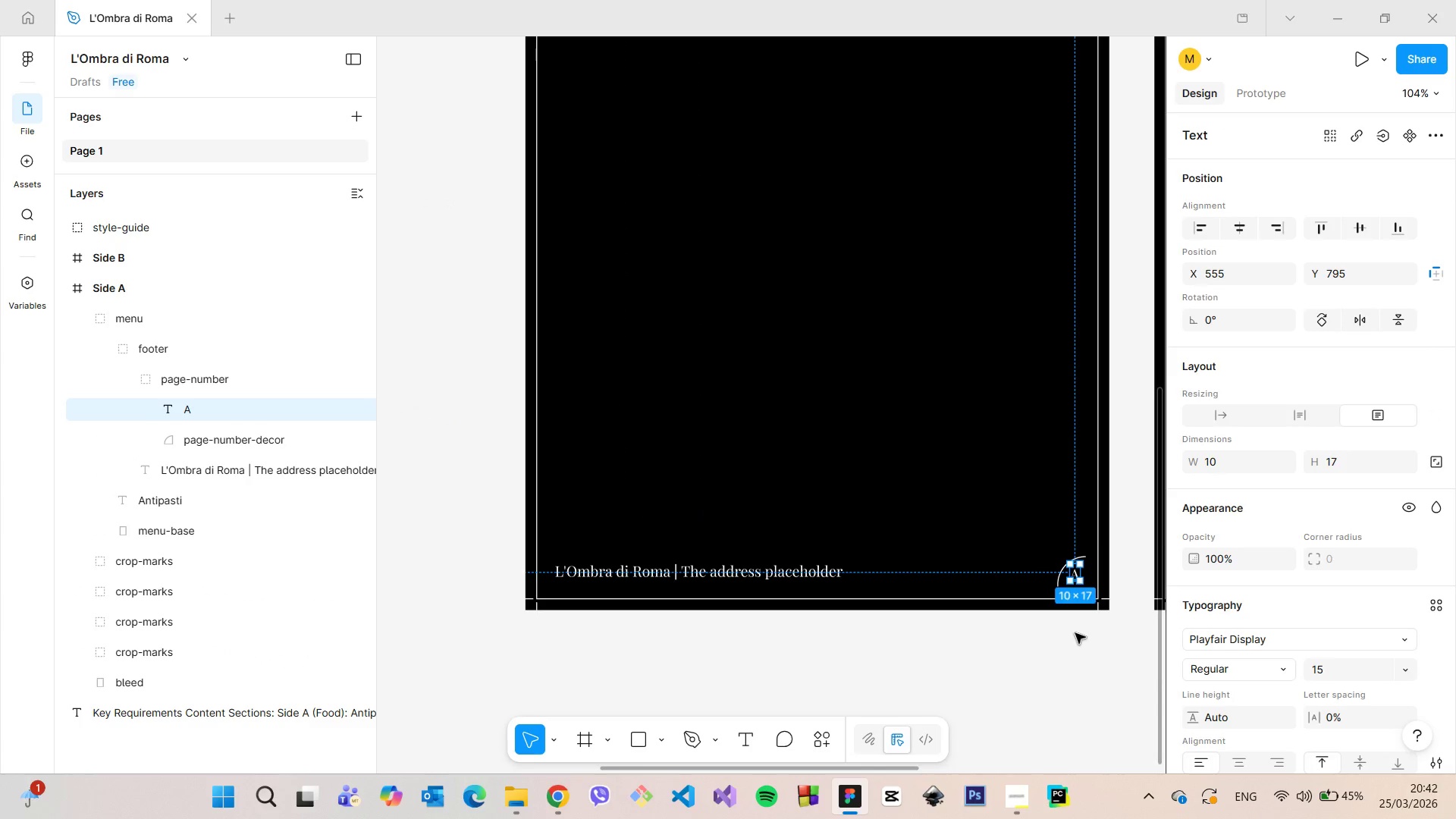 
left_click([1075, 633])
 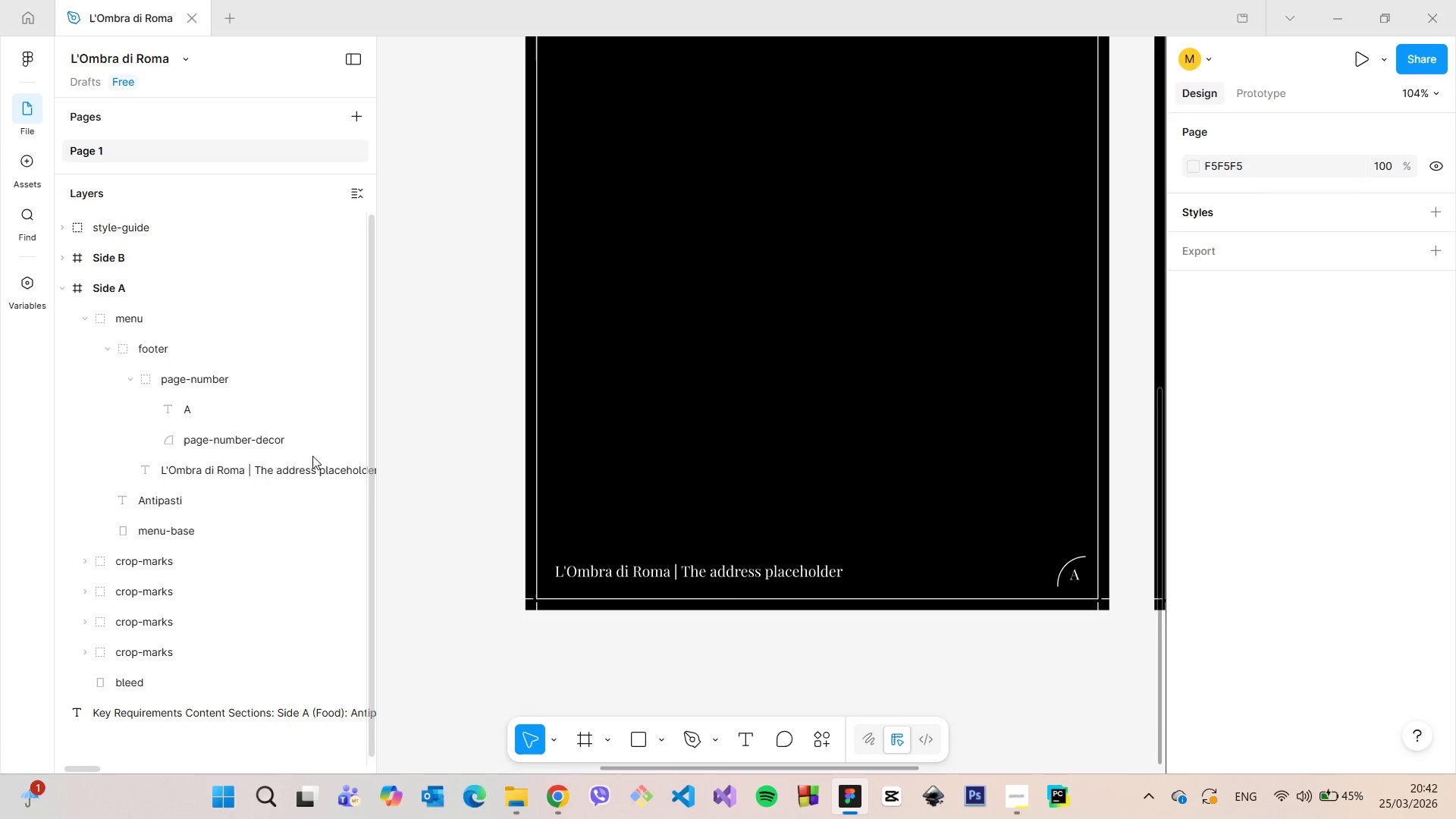 
left_click([169, 318])
 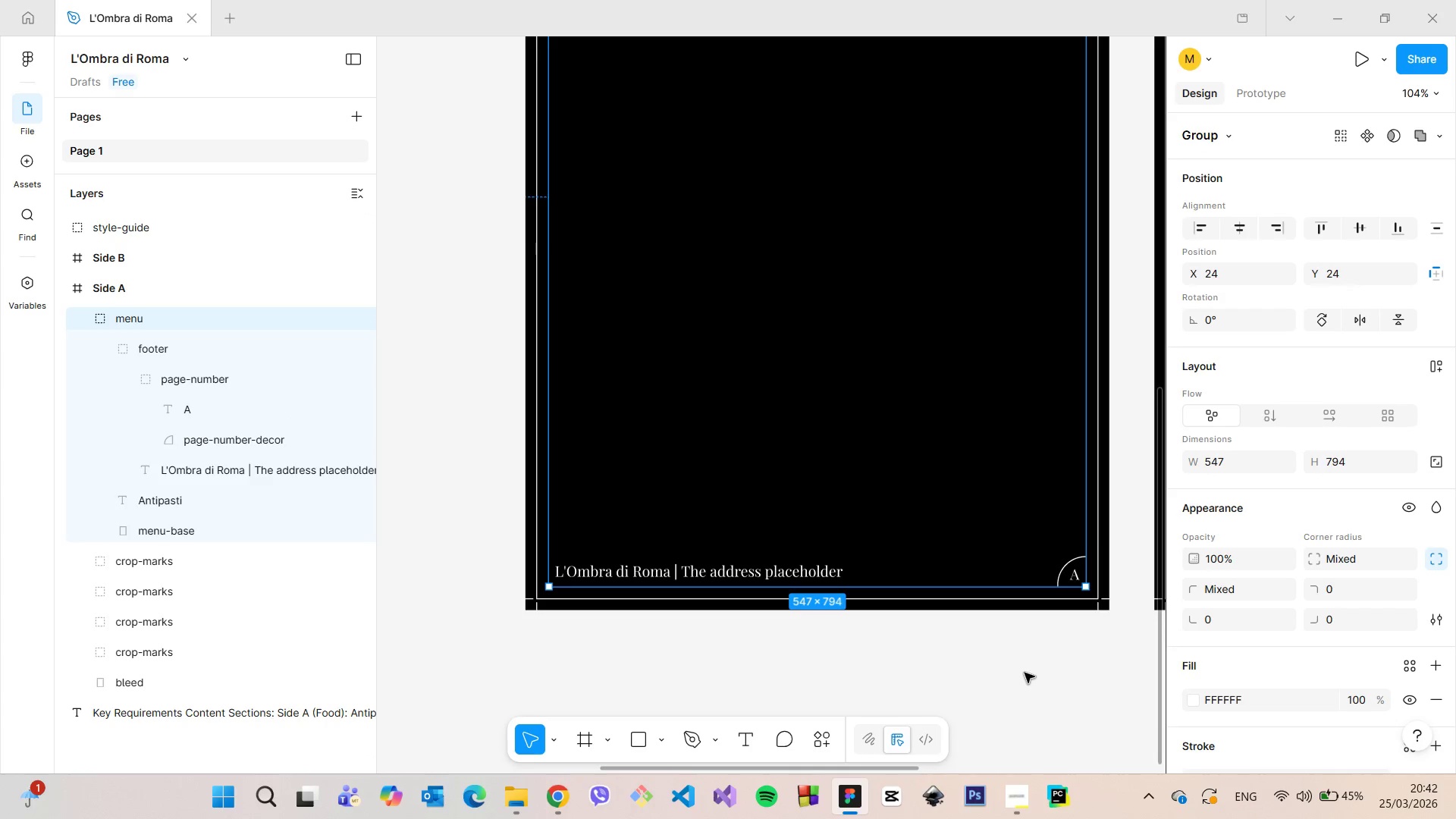 
scroll: coordinate [1025, 673], scroll_direction: up, amount: 3.0
 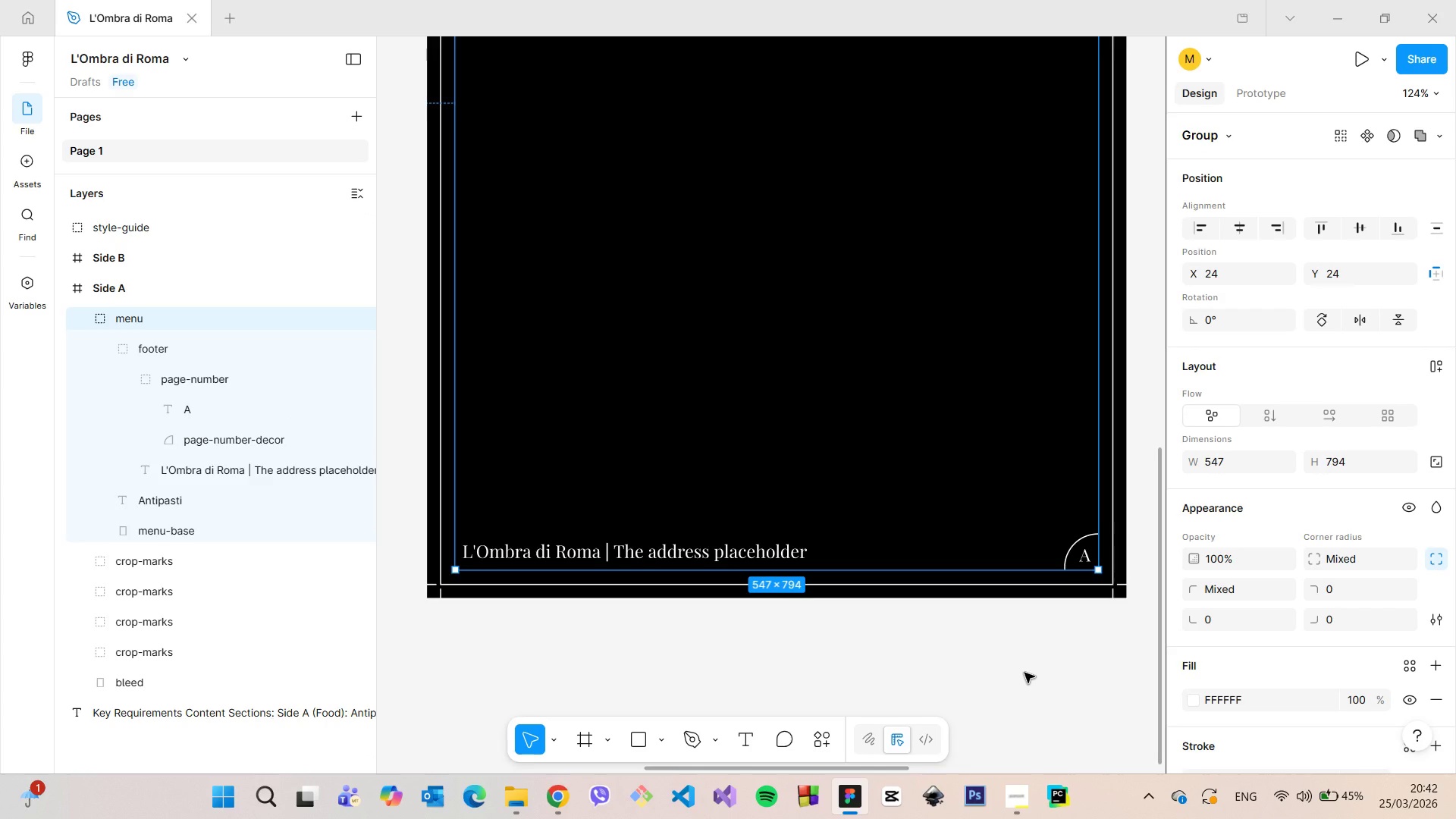 
left_click([1025, 673])
 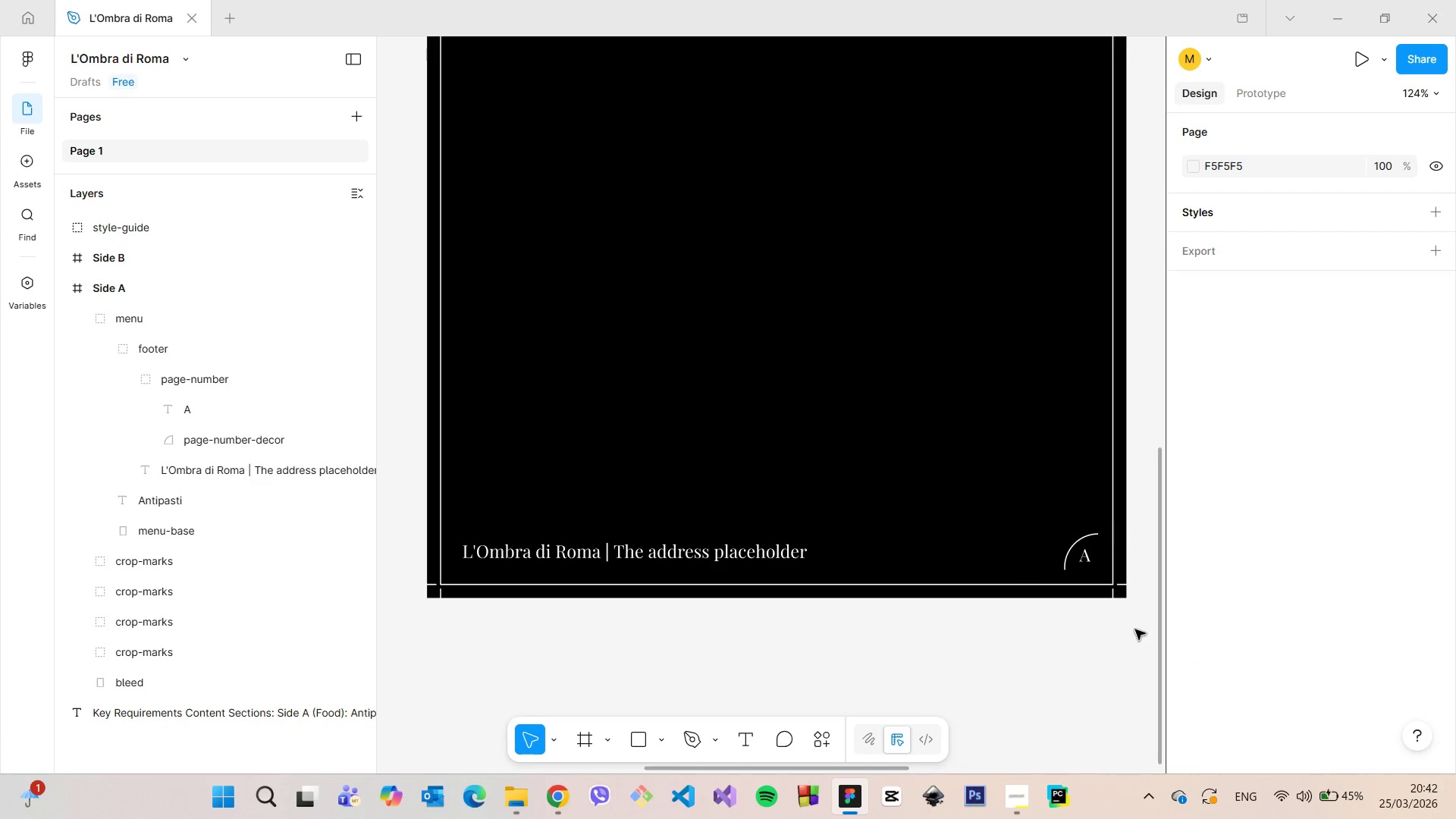 
scroll: coordinate [1105, 517], scroll_direction: up, amount: 16.0
 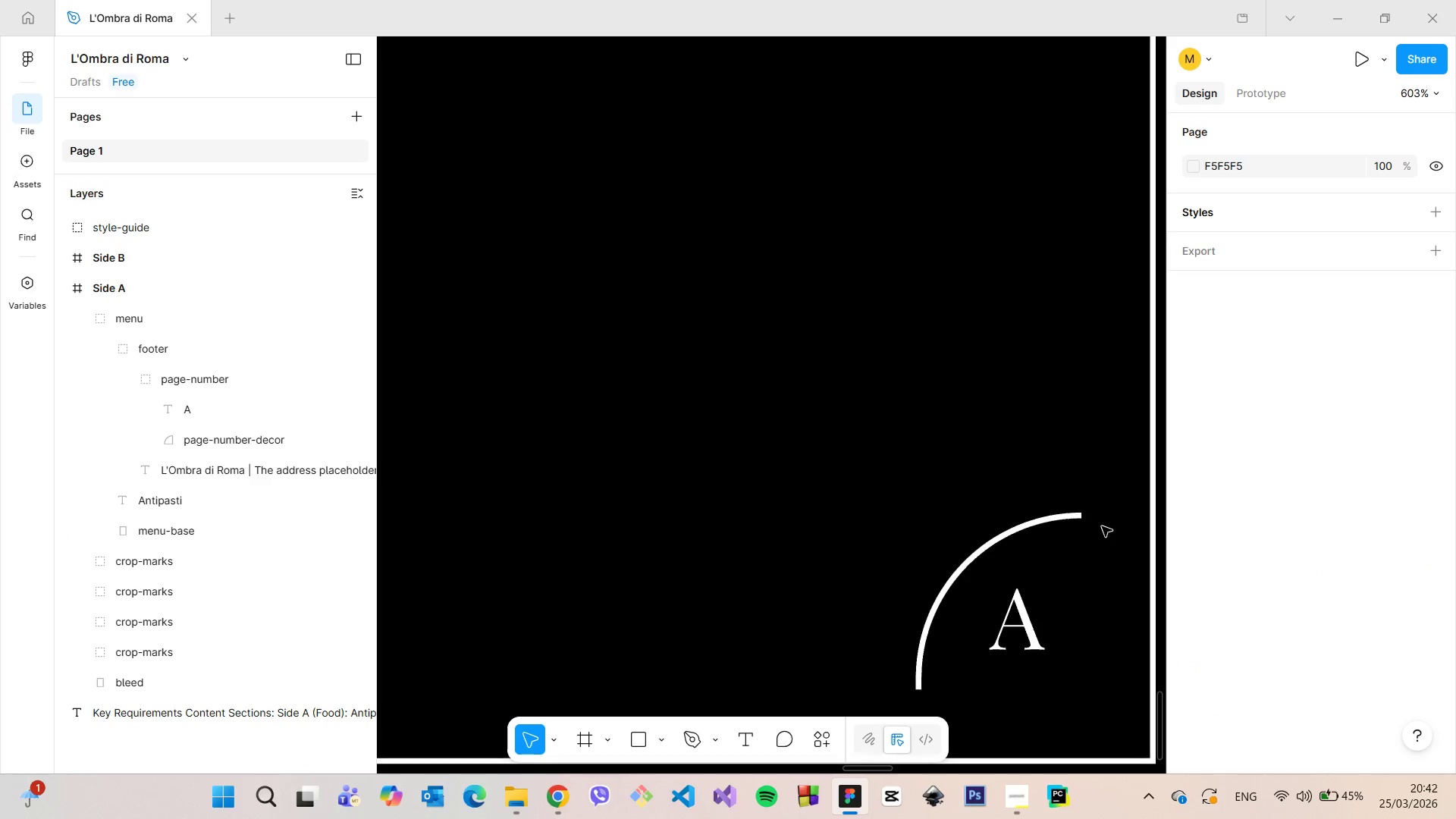 
scroll: coordinate [1098, 529], scroll_direction: down, amount: 25.0
 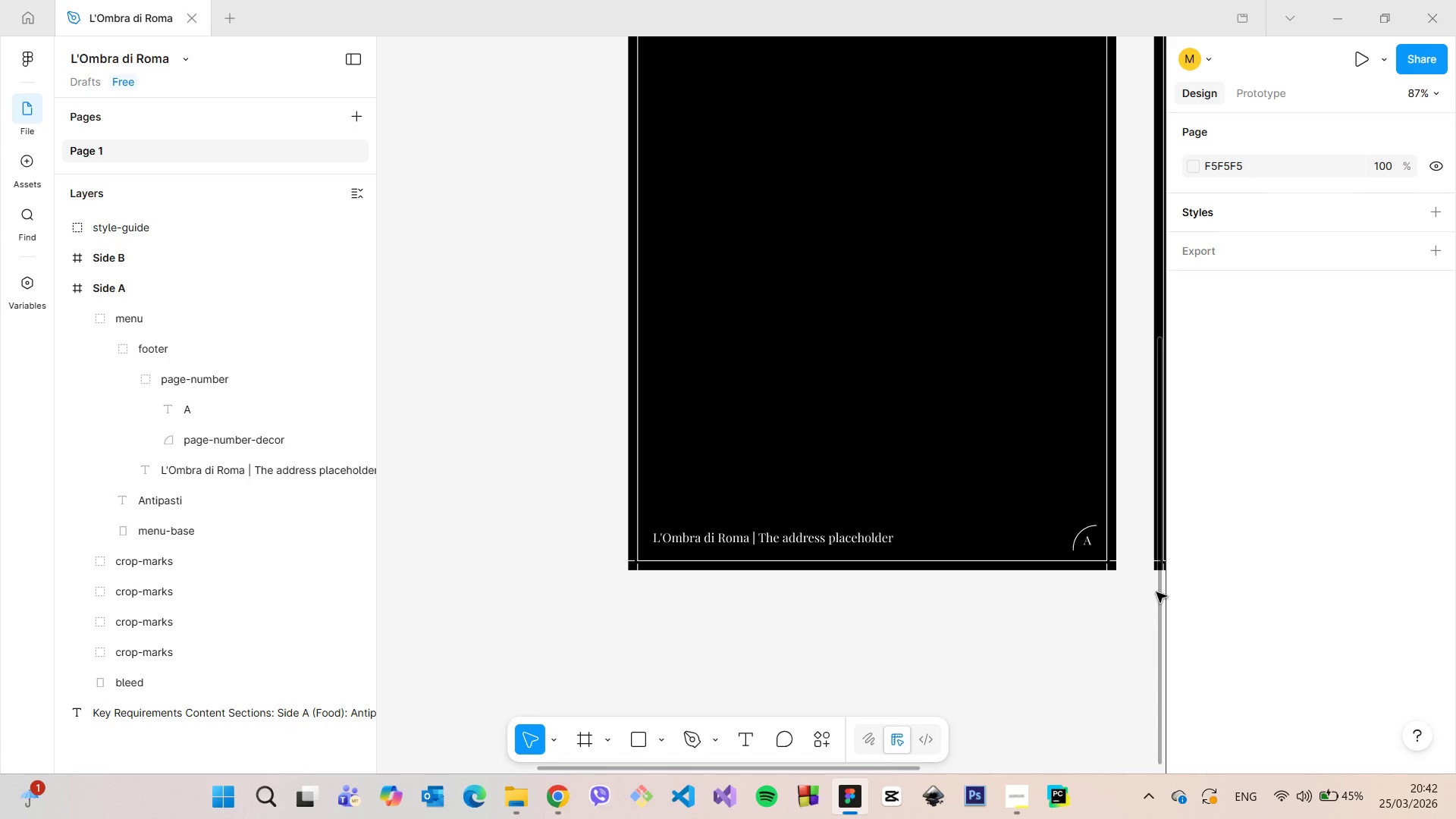 
wait(6.05)
 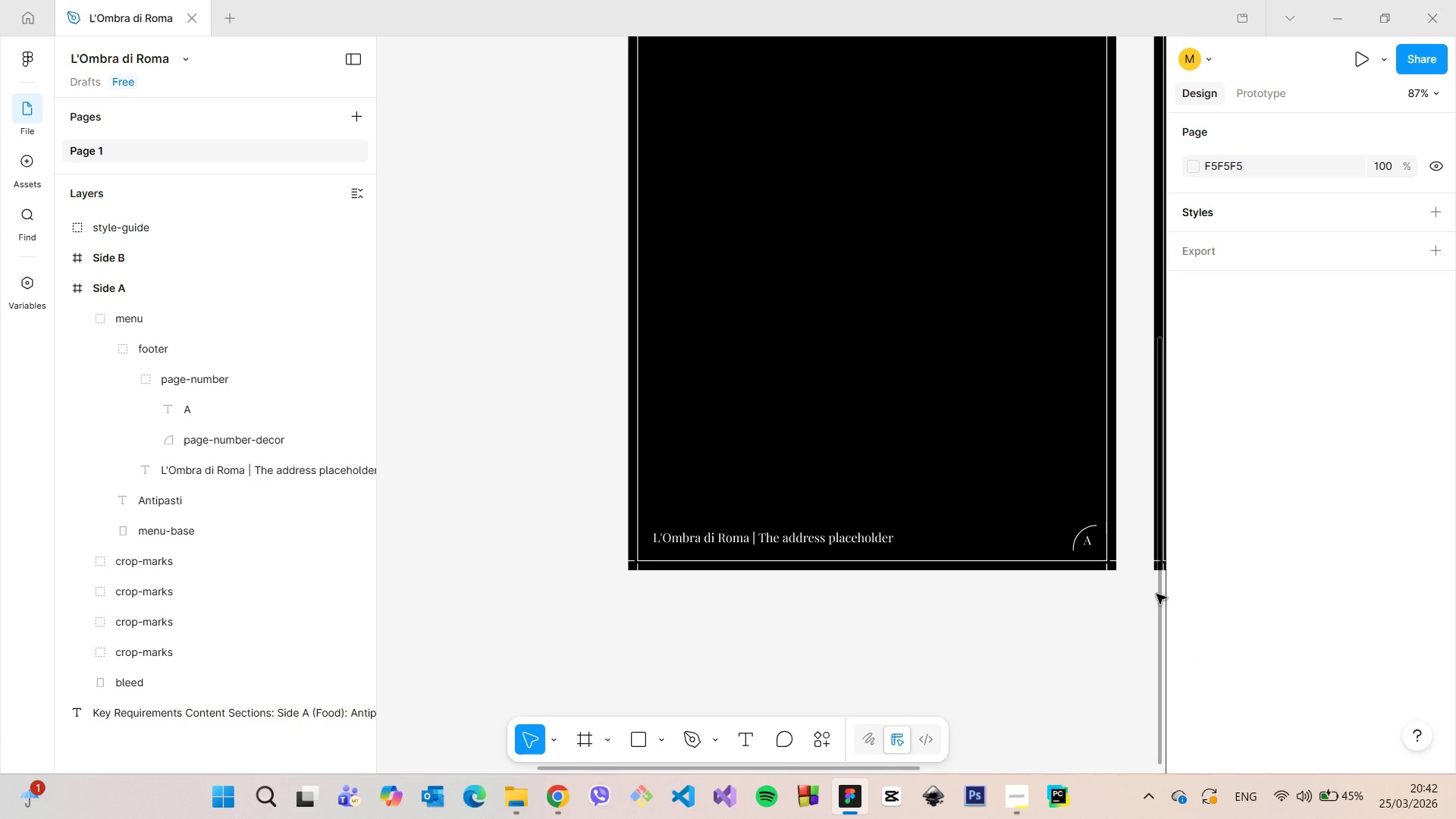 
left_click([1009, 780])